 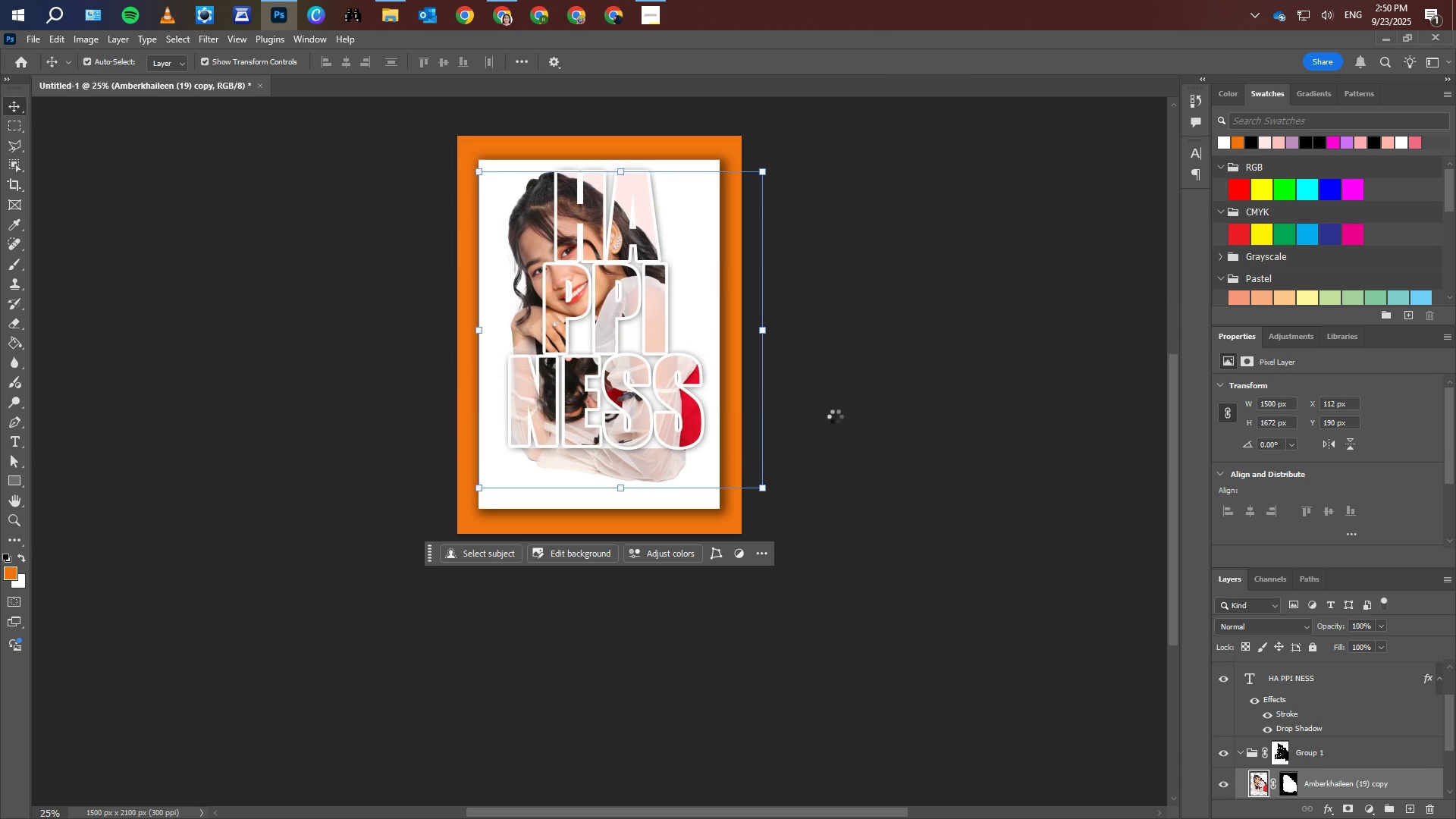 
left_click([1379, 38])
 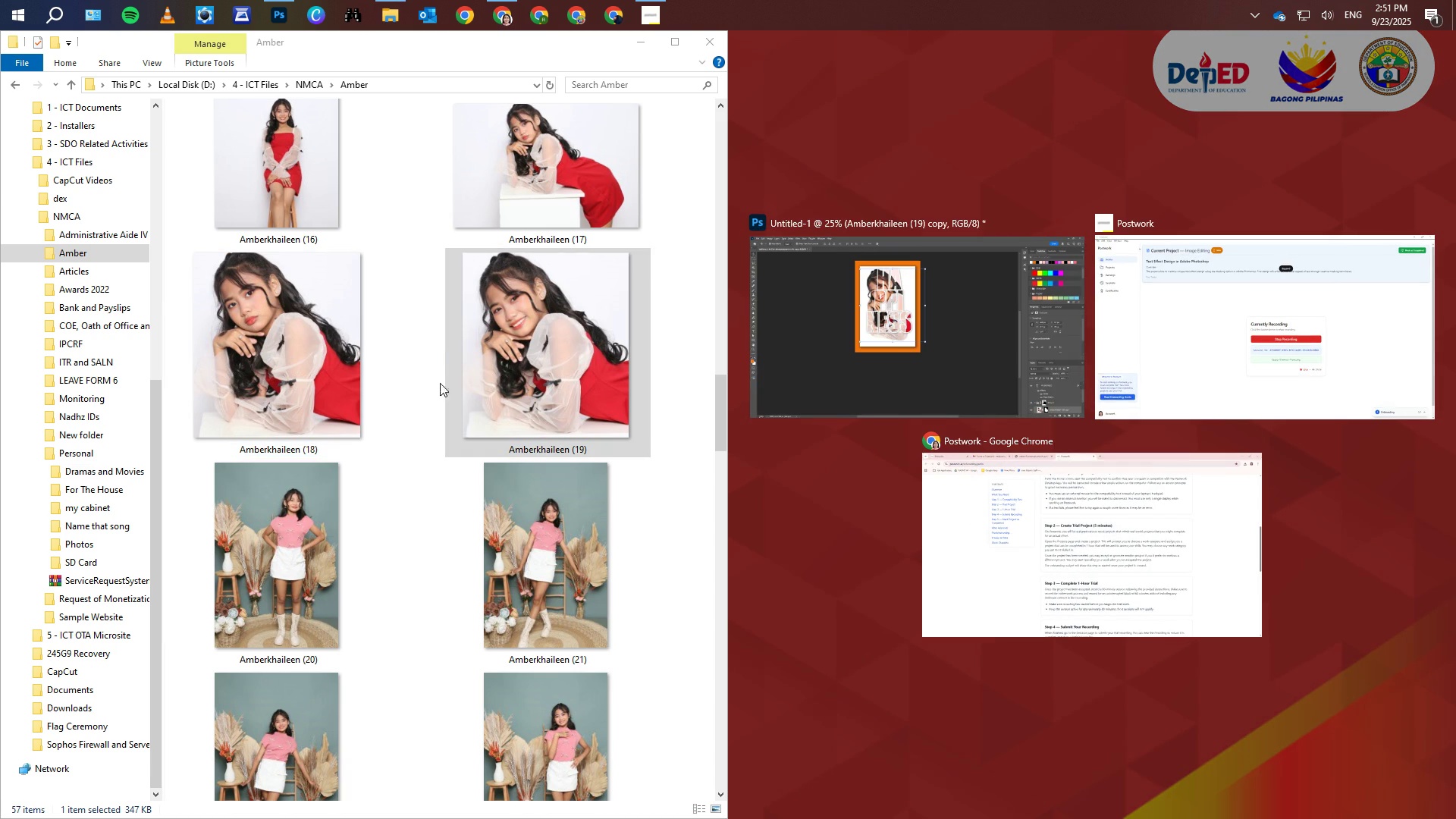 
wait(5.03)
 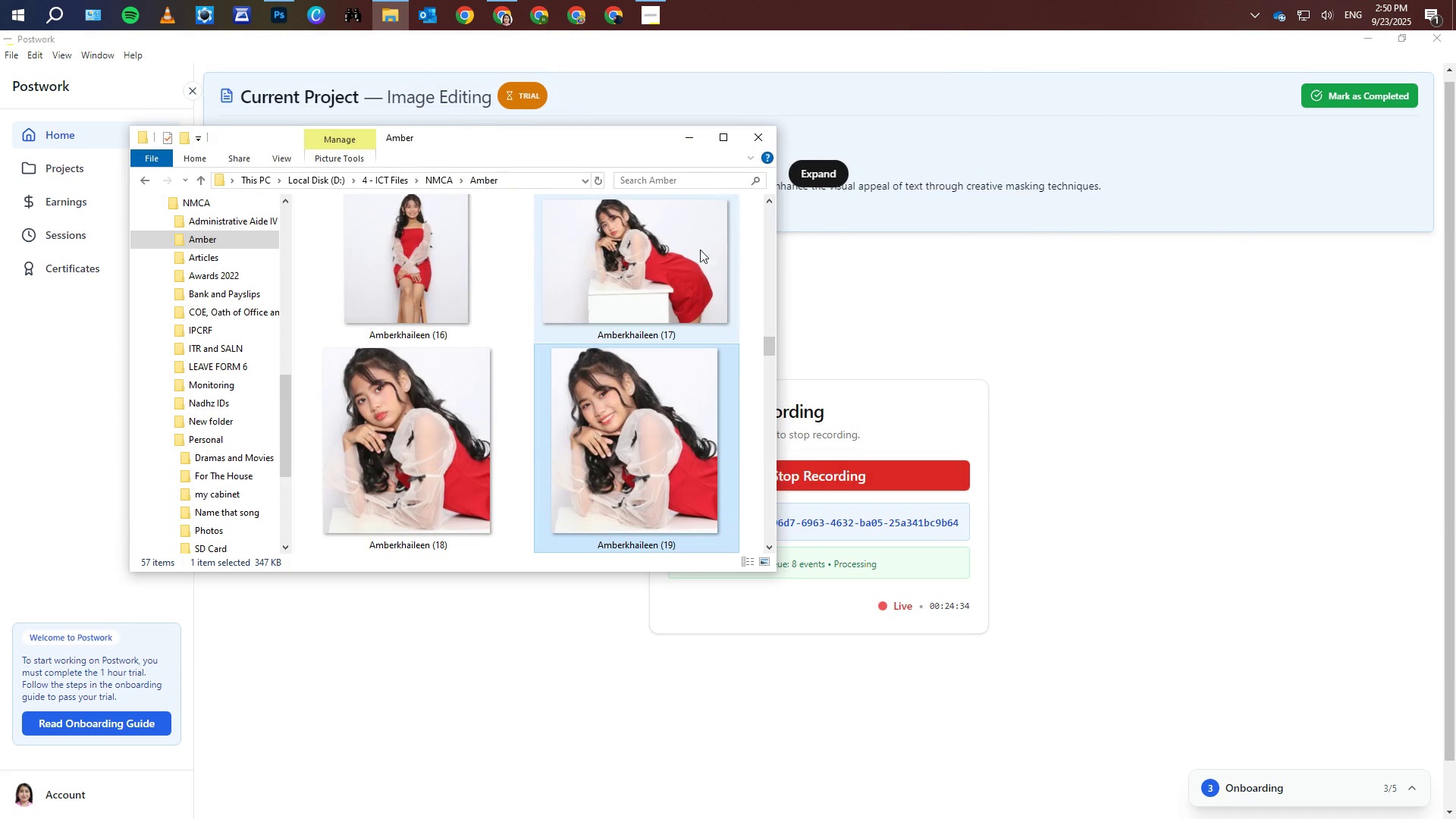 
scroll: coordinate [60, 249], scroll_direction: up, amount: 8.0
 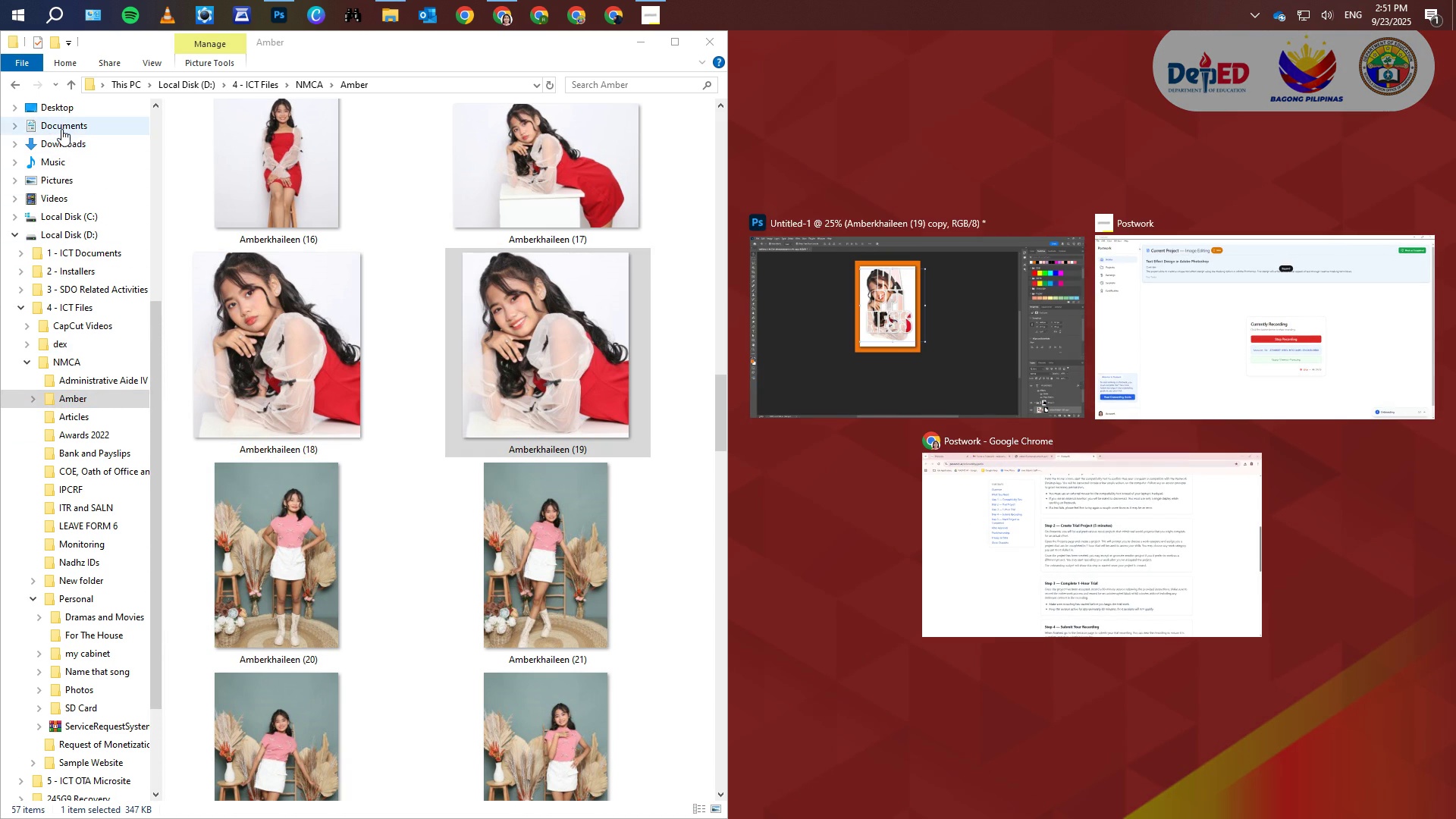 
left_click([61, 129])
 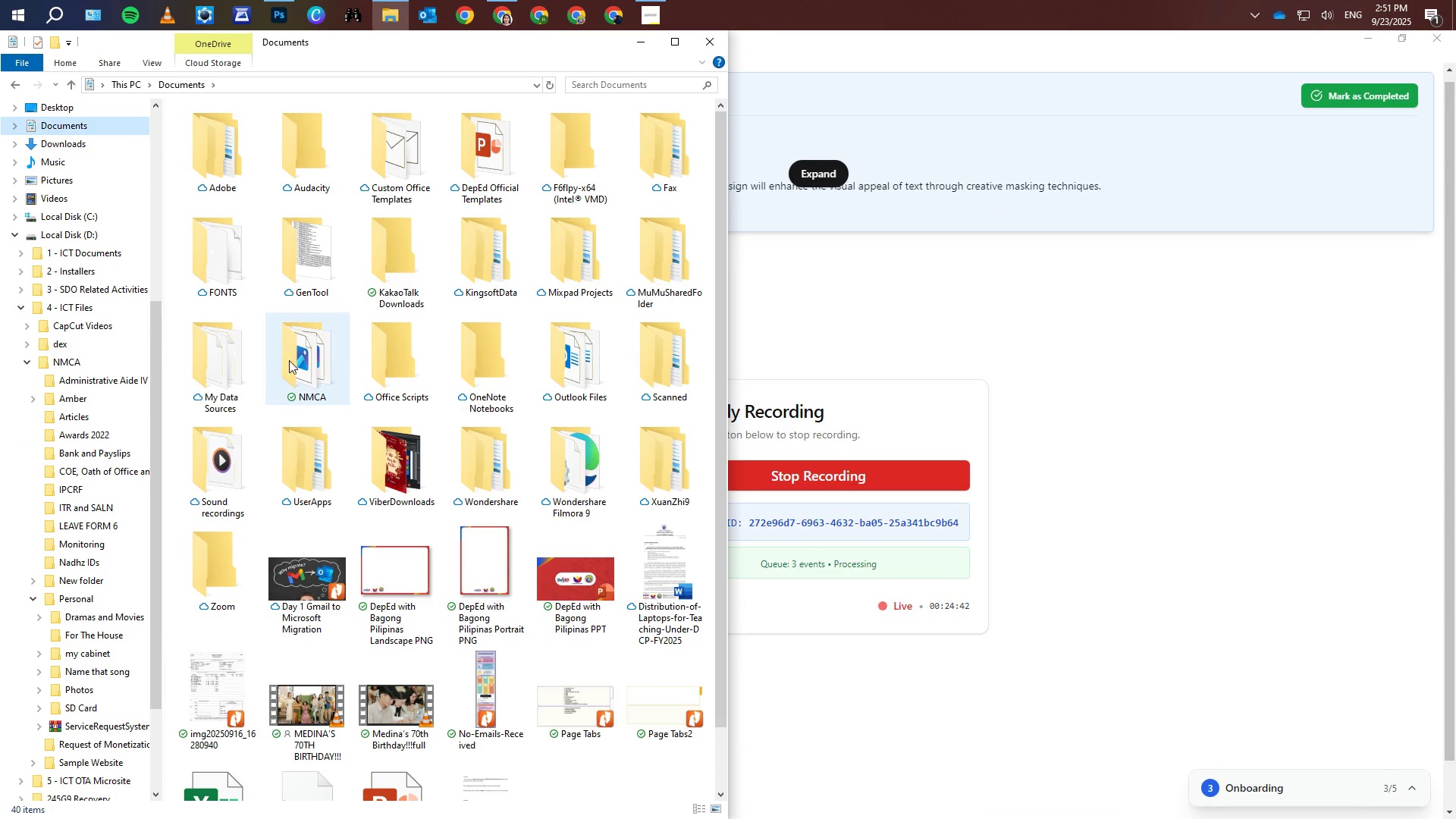 
double_click([300, 361])
 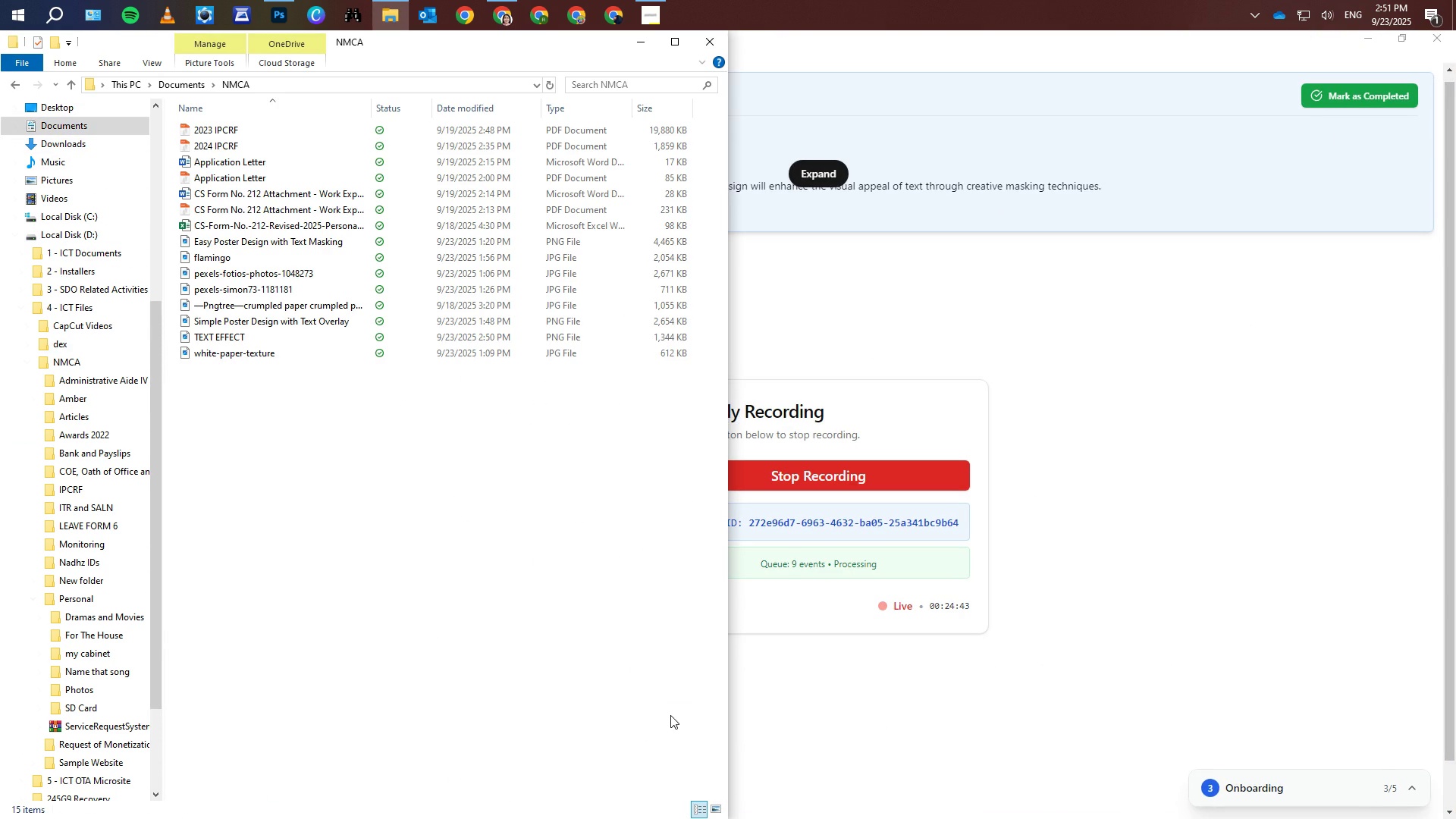 
left_click([670, 715])
 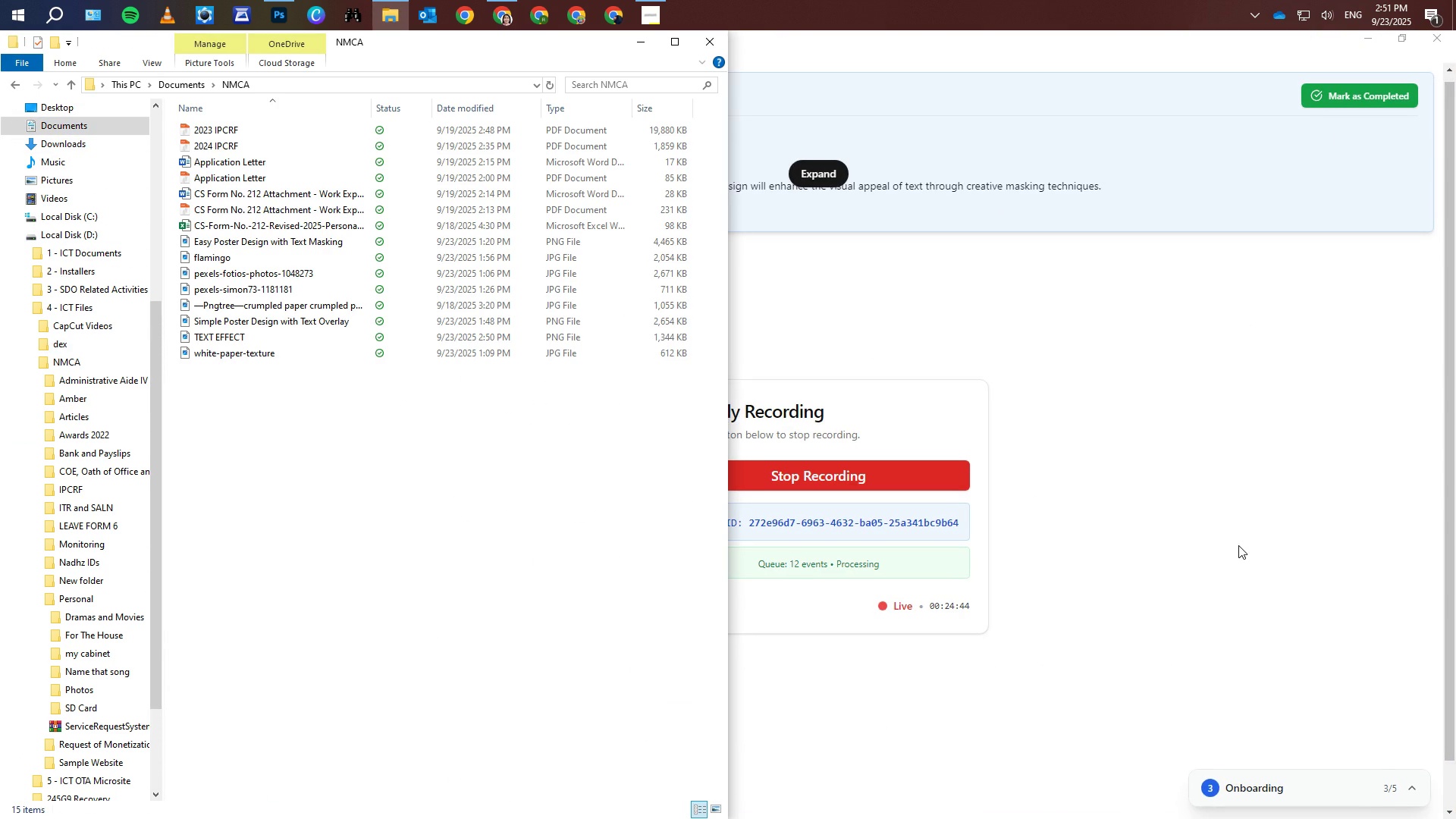 
left_click([1238, 545])